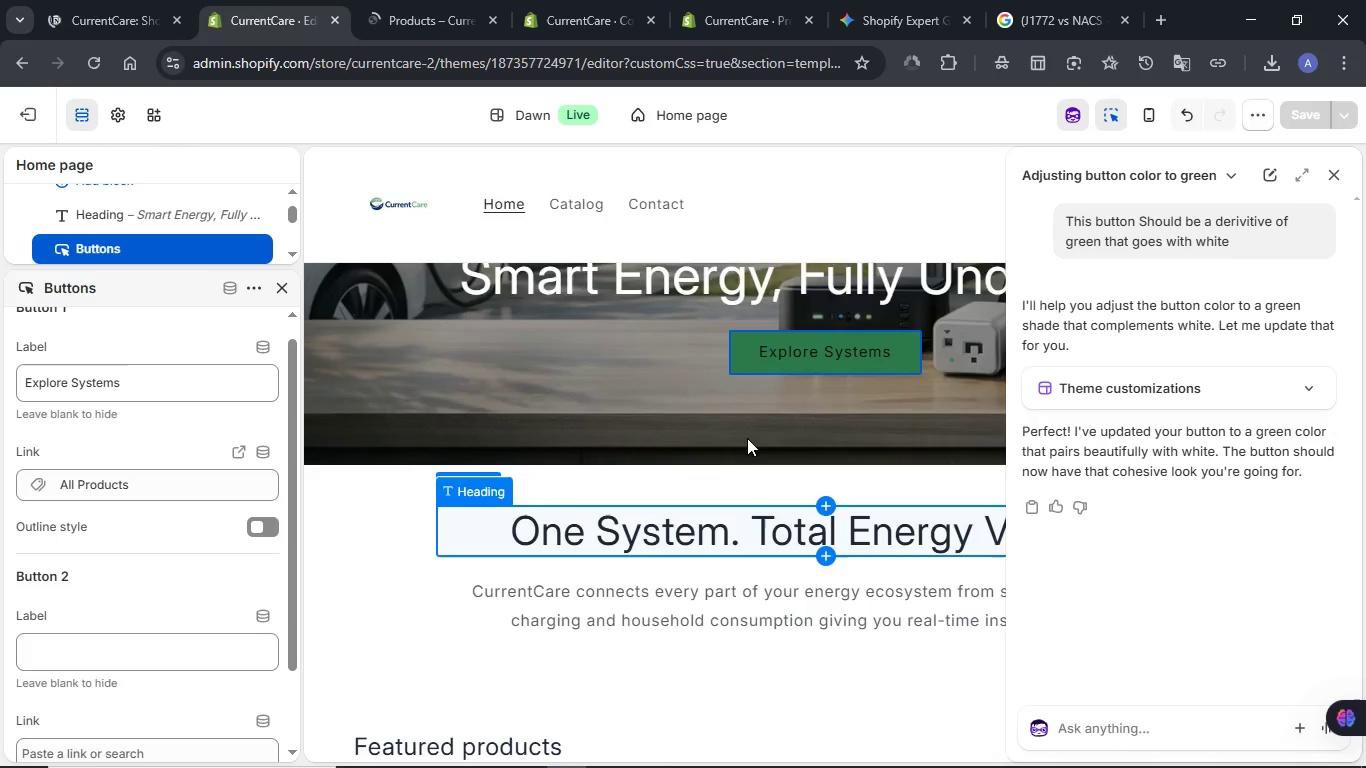 
scroll: coordinate [747, 438], scroll_direction: down, amount: 1.0
 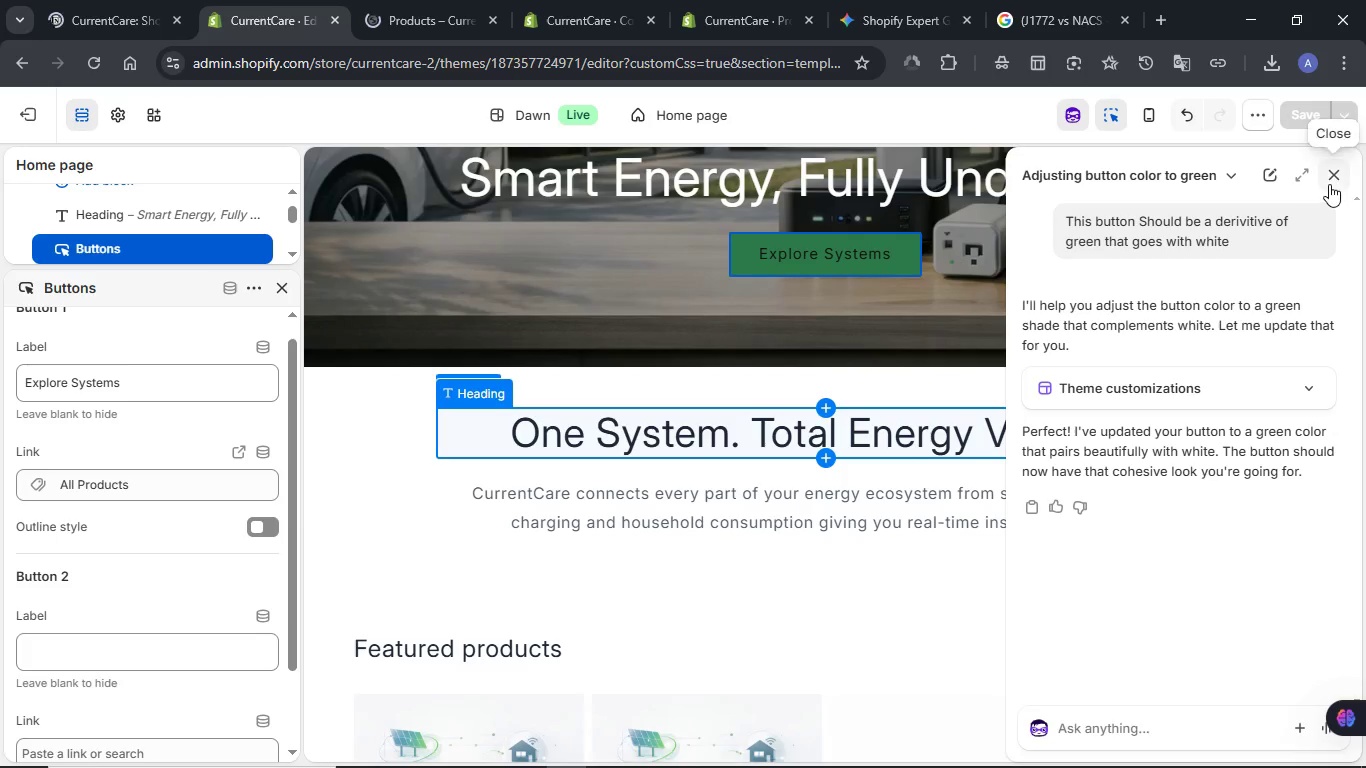 
left_click([385, 0])
 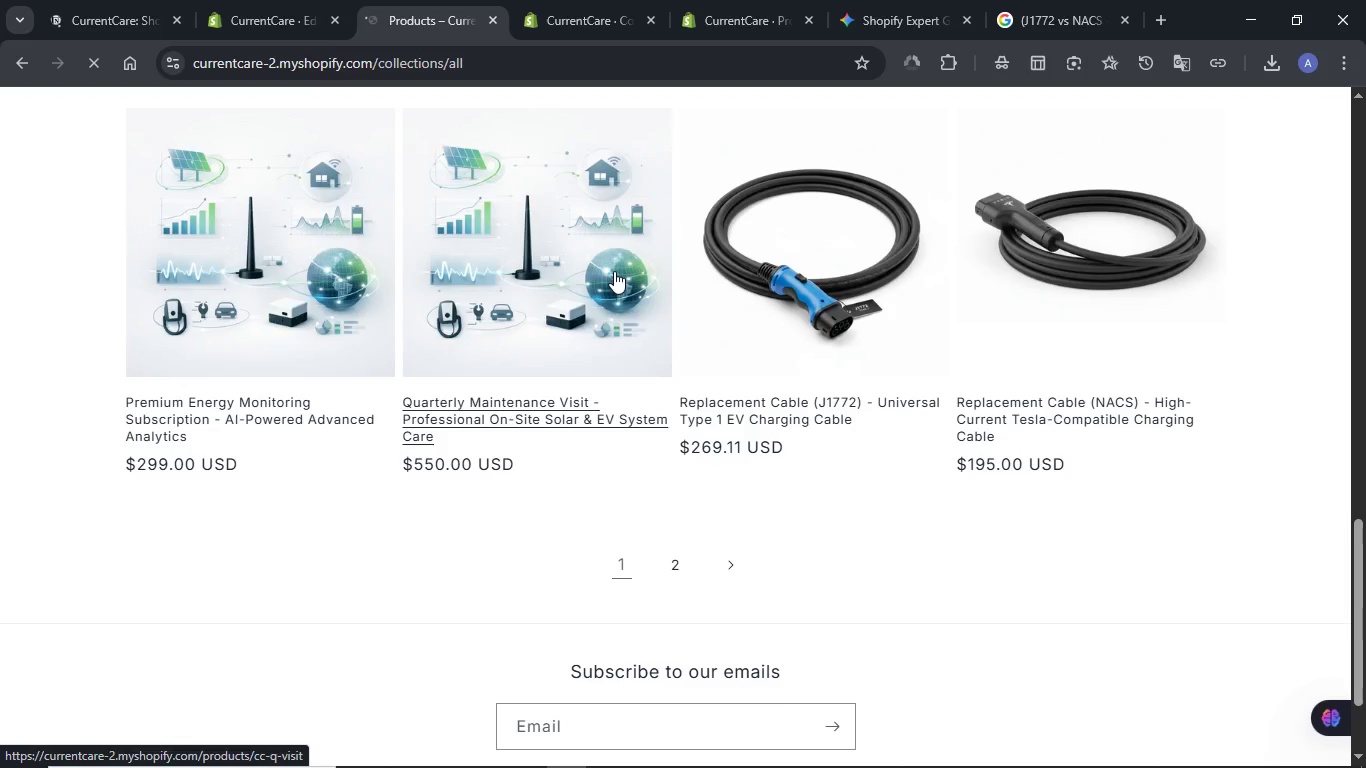 
scroll: coordinate [606, 264], scroll_direction: up, amount: 21.0
 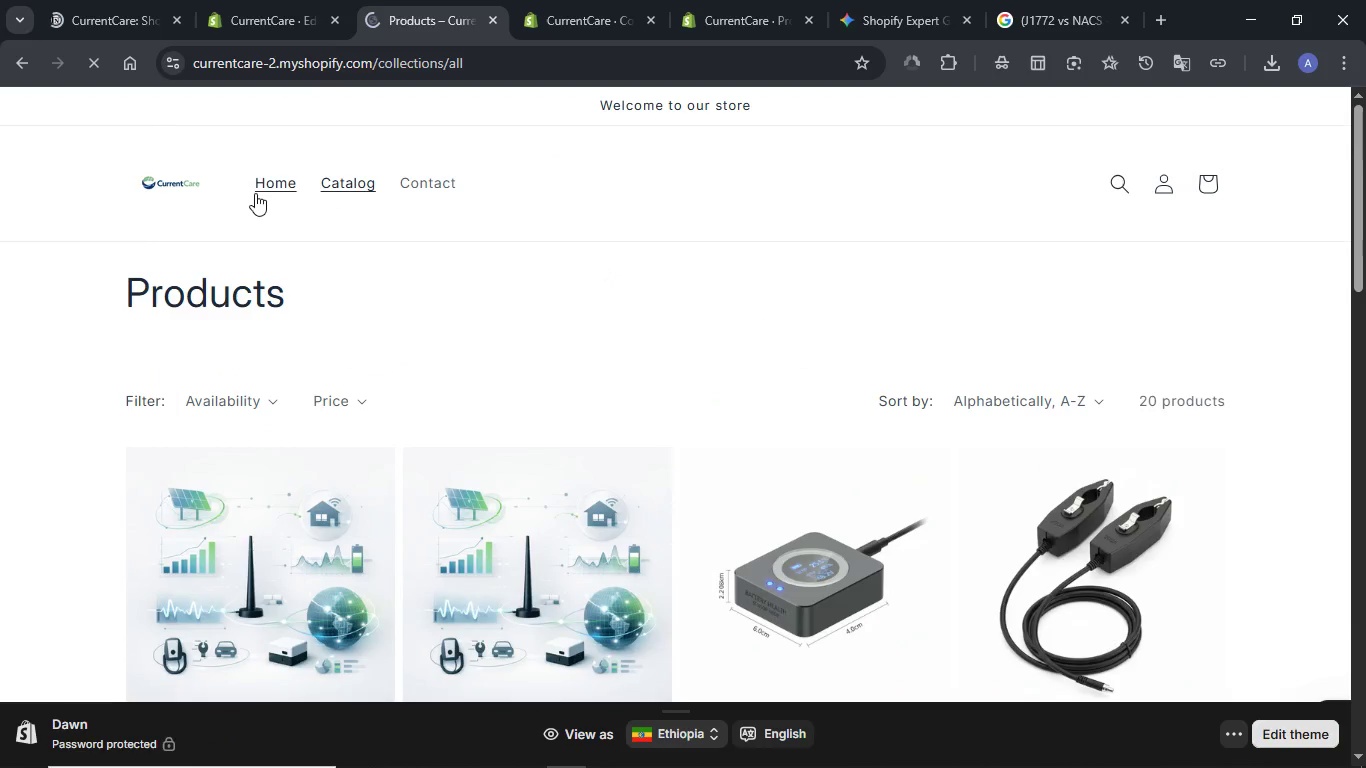 
left_click([261, 192])
 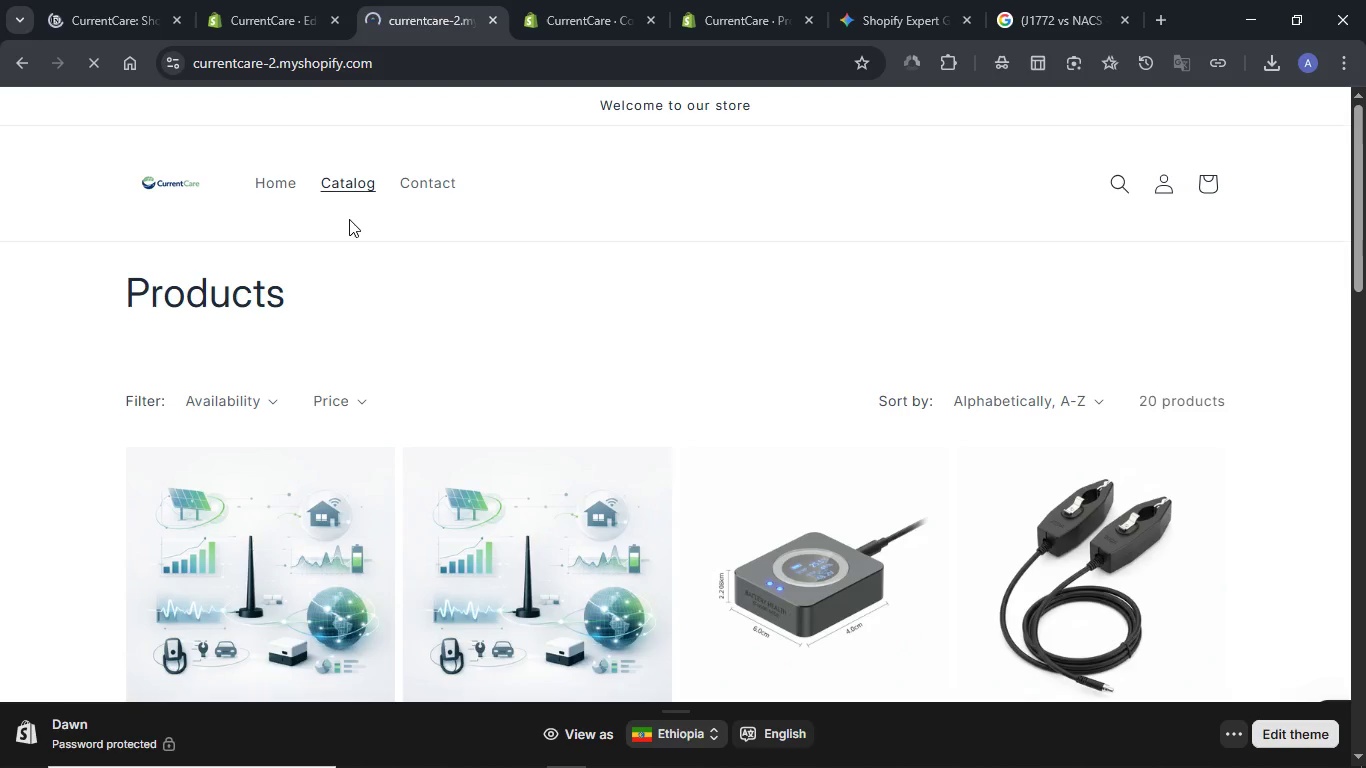 
wait(6.53)
 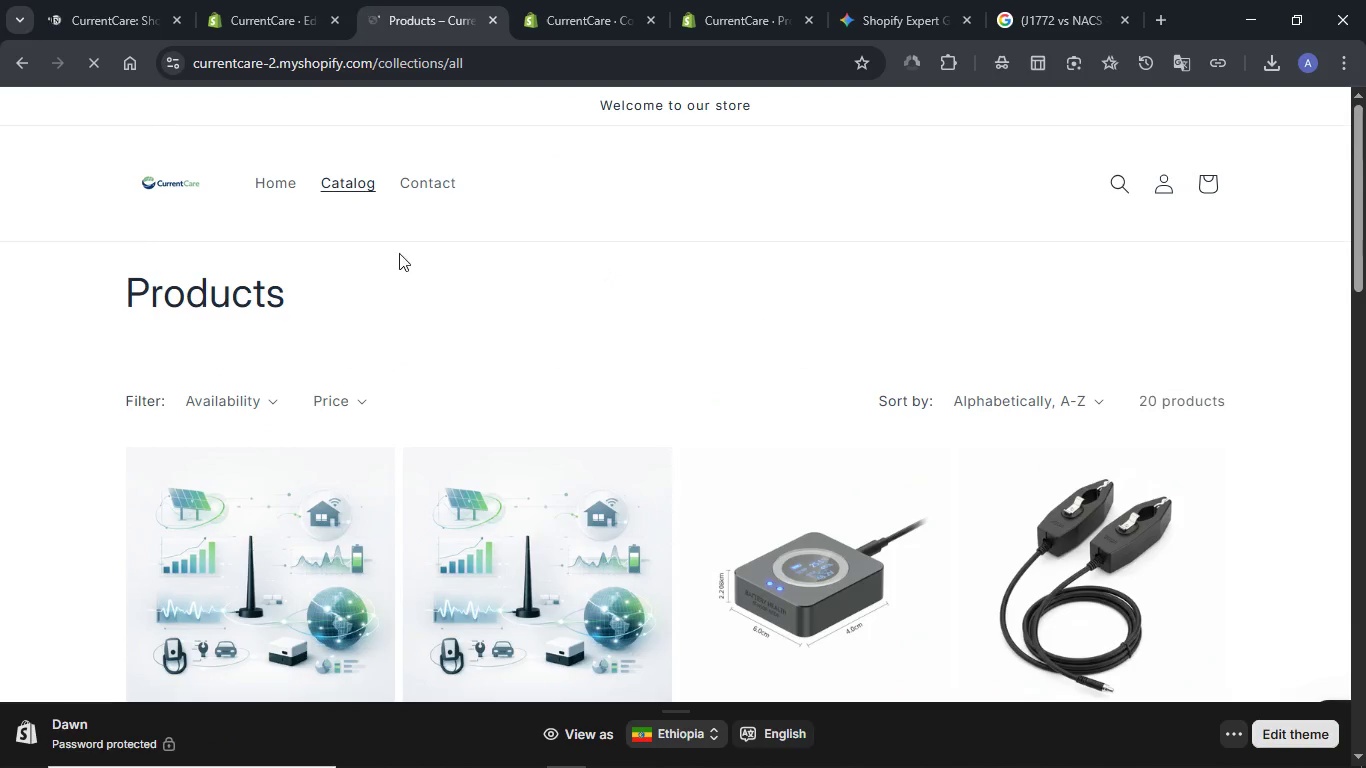 
scroll: coordinate [646, 295], scroll_direction: down, amount: 6.0
 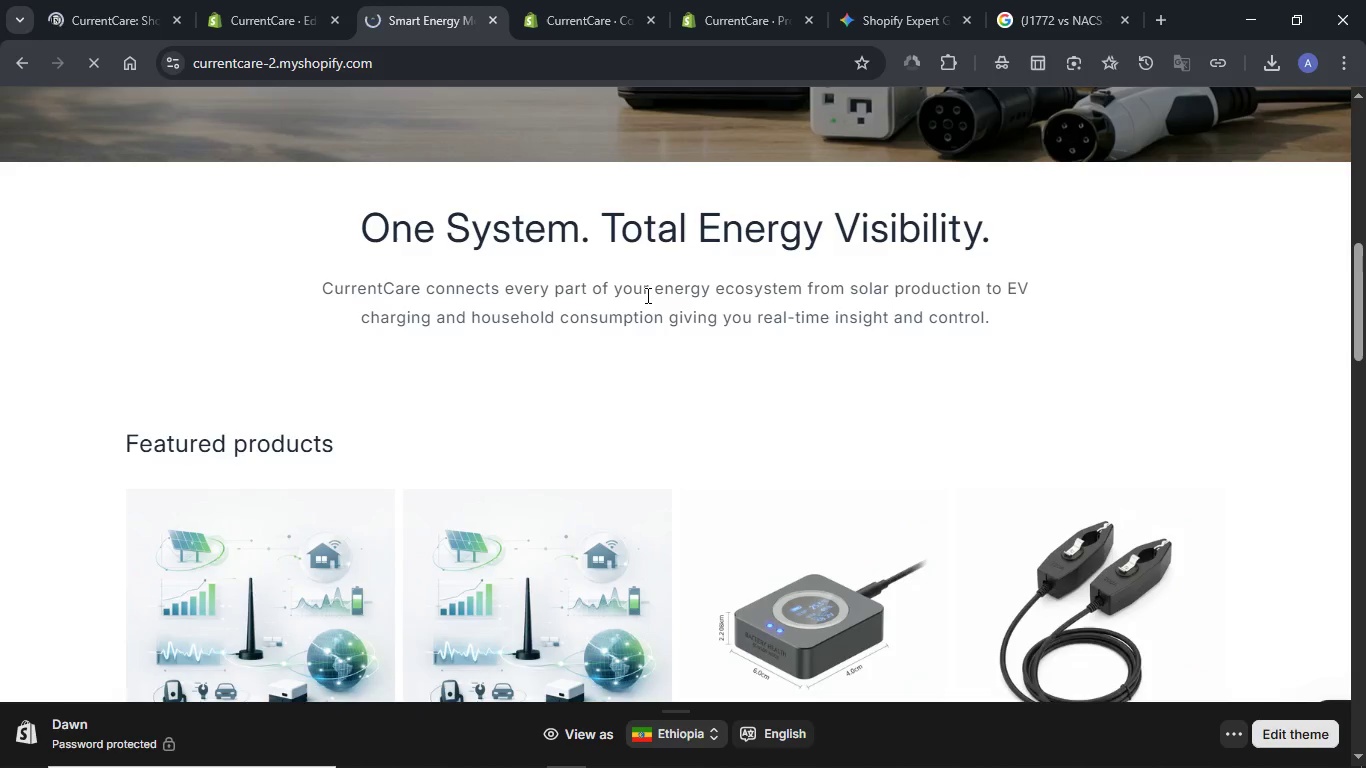 
wait(13.8)
 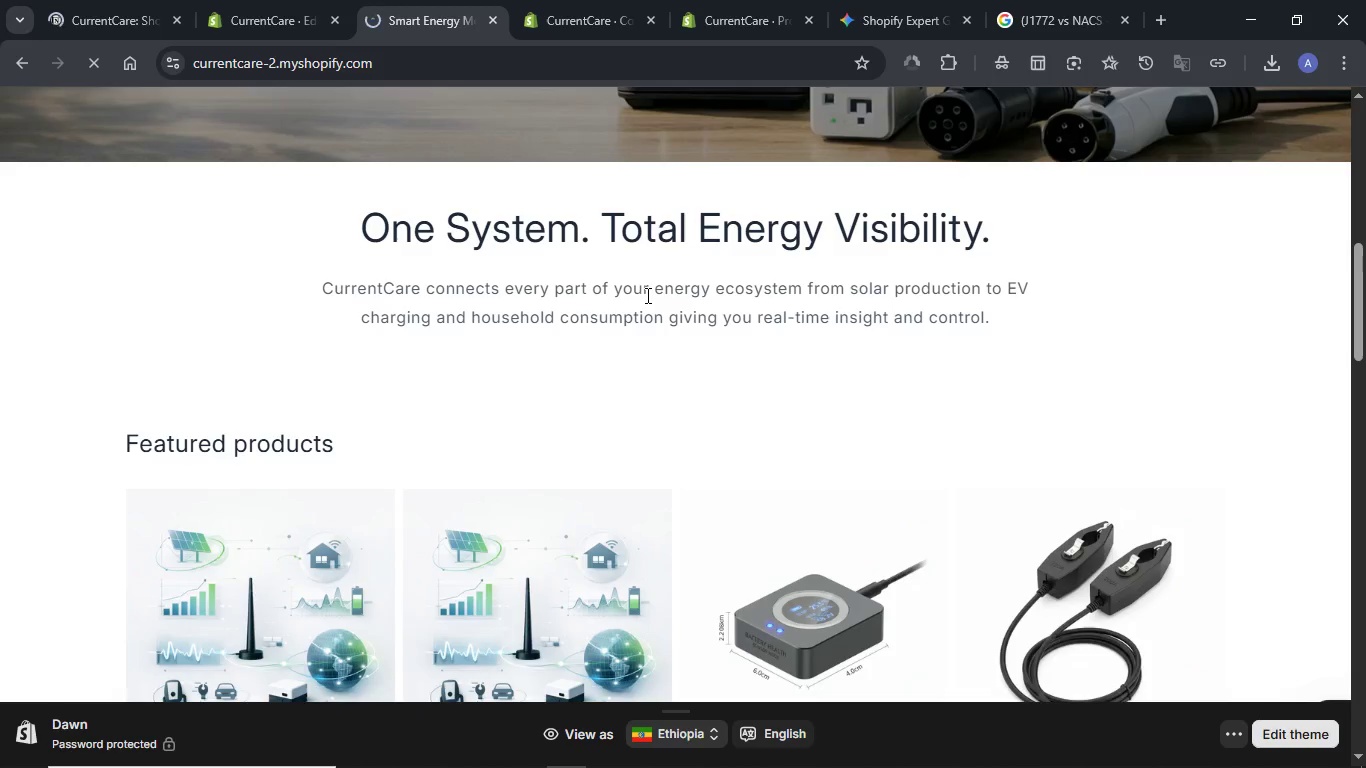 
scroll: coordinate [645, 292], scroll_direction: down, amount: 20.0
 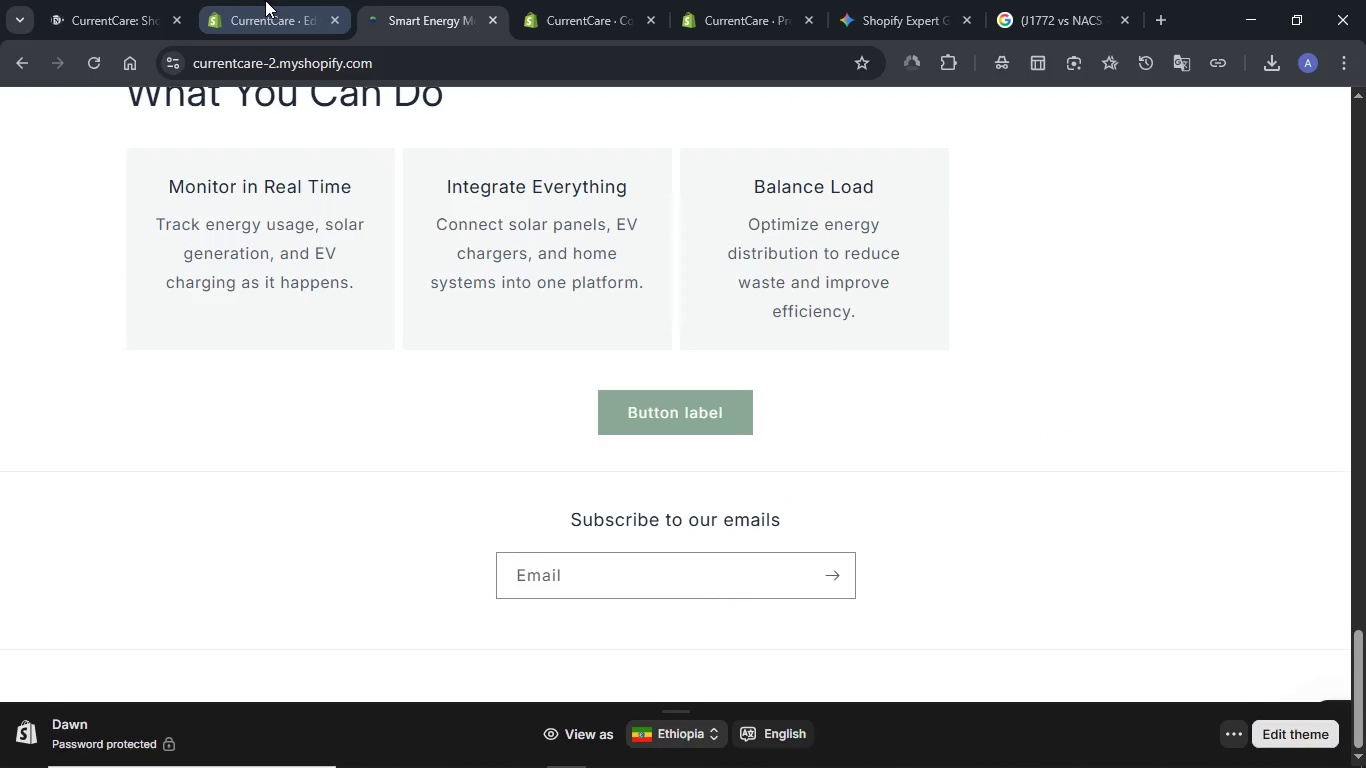 
left_click([233, 0])
 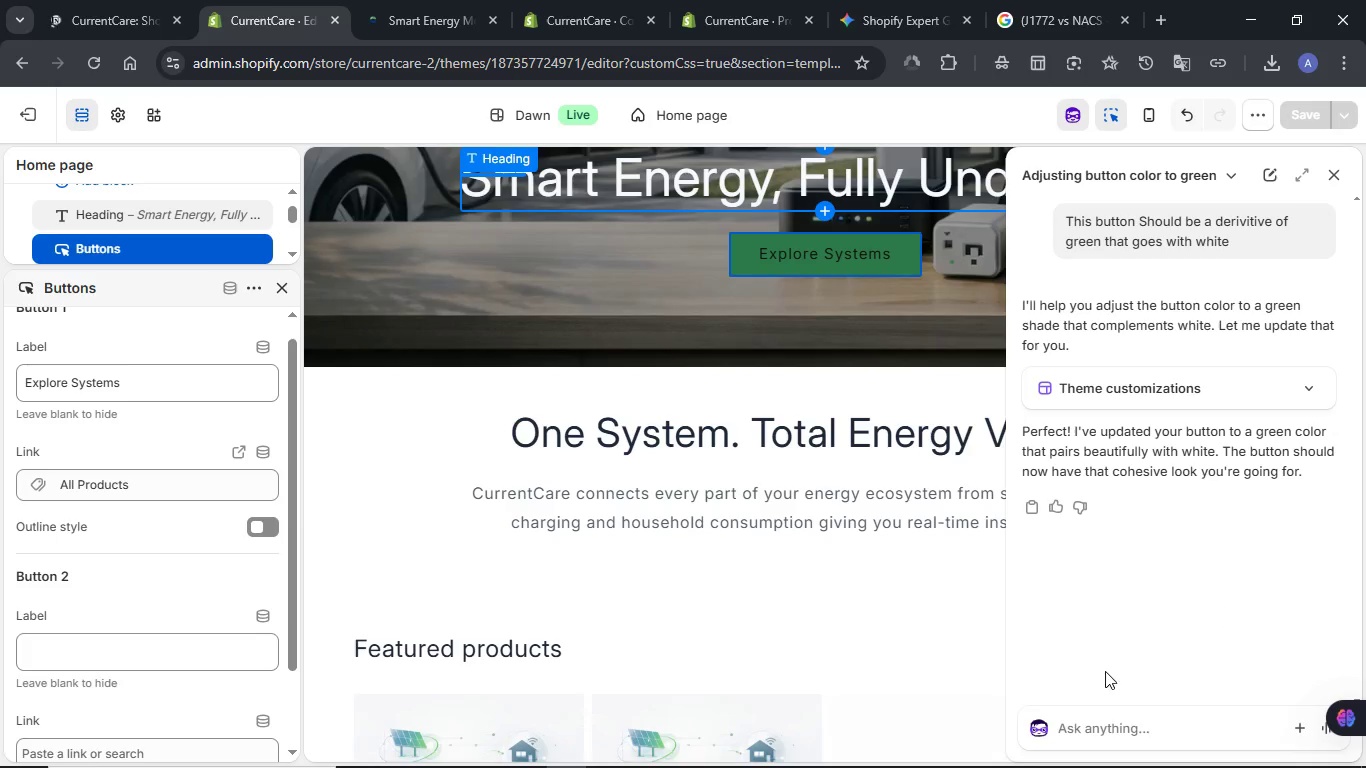 
scroll: coordinate [1105, 671], scroll_direction: down, amount: 2.0
 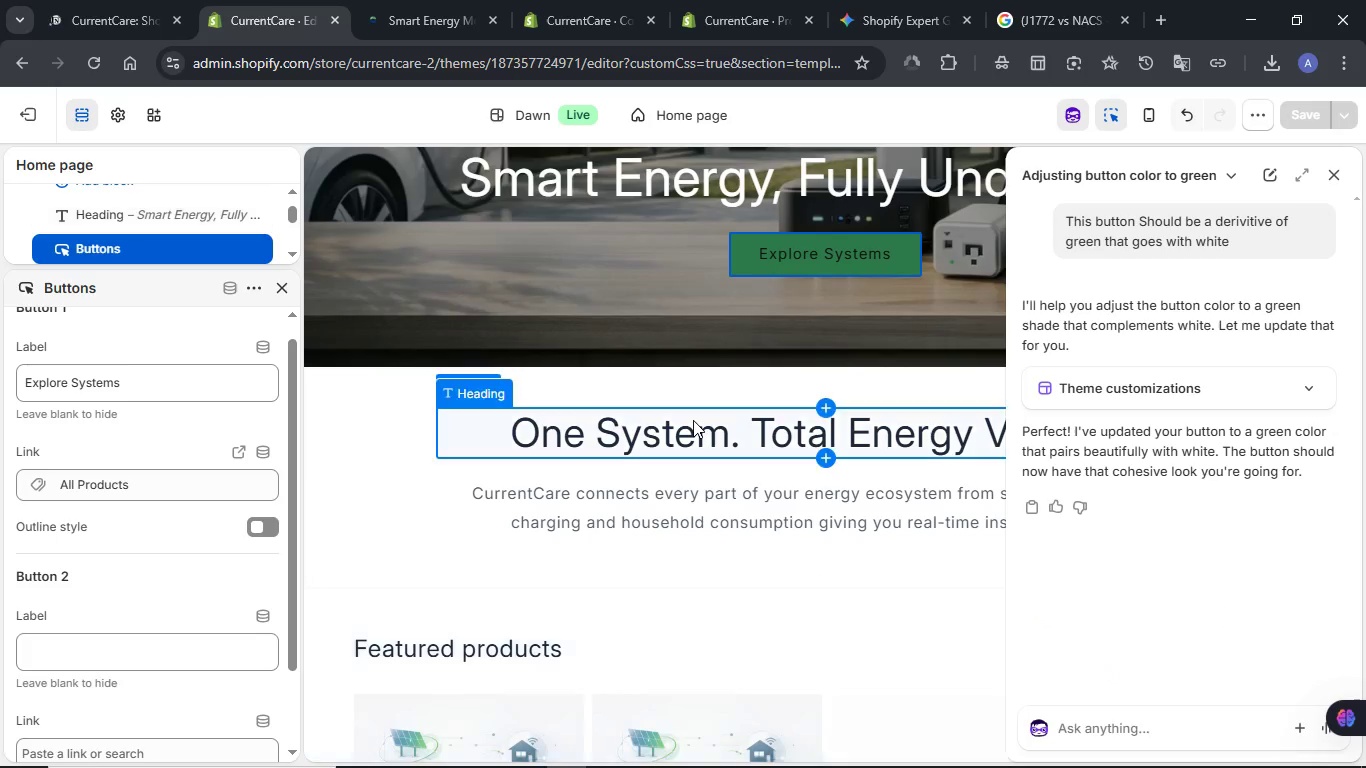 
left_click([693, 420])
 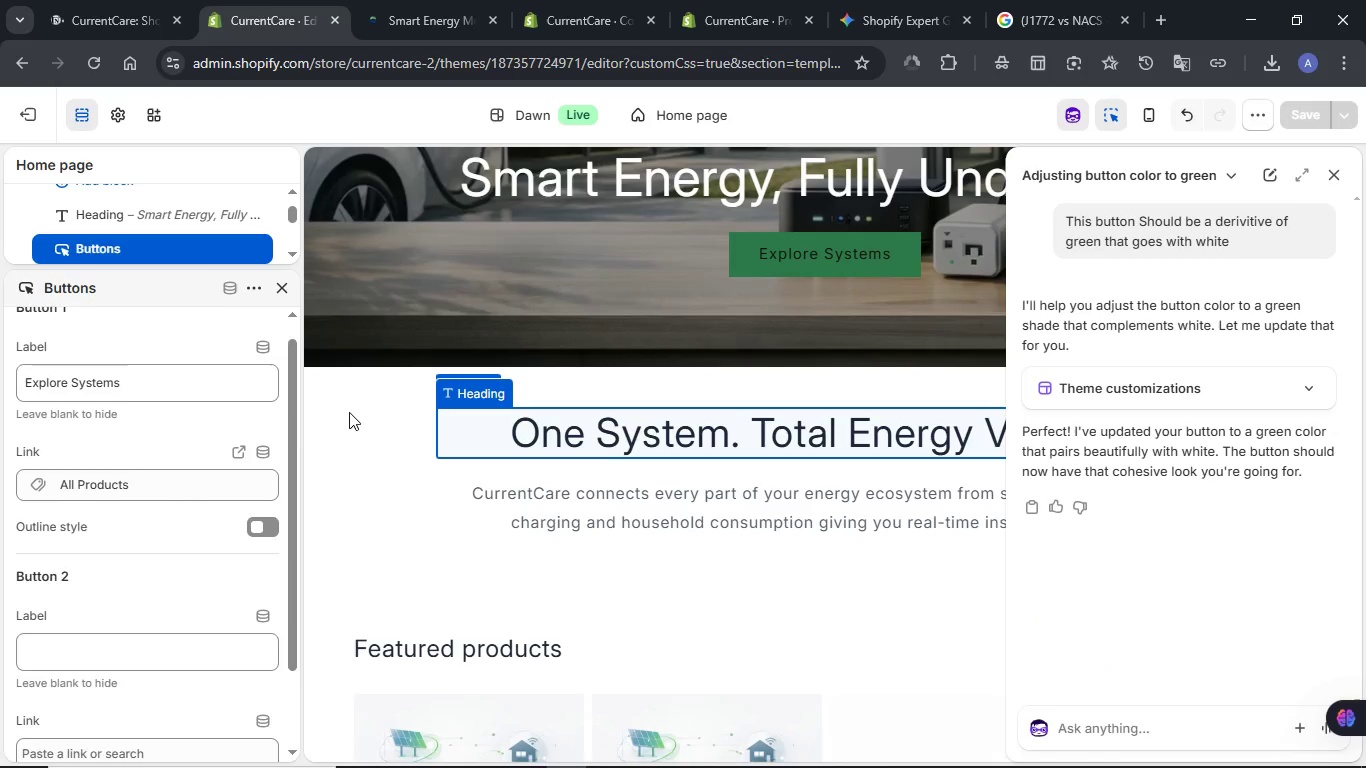 
left_click([355, 409])
 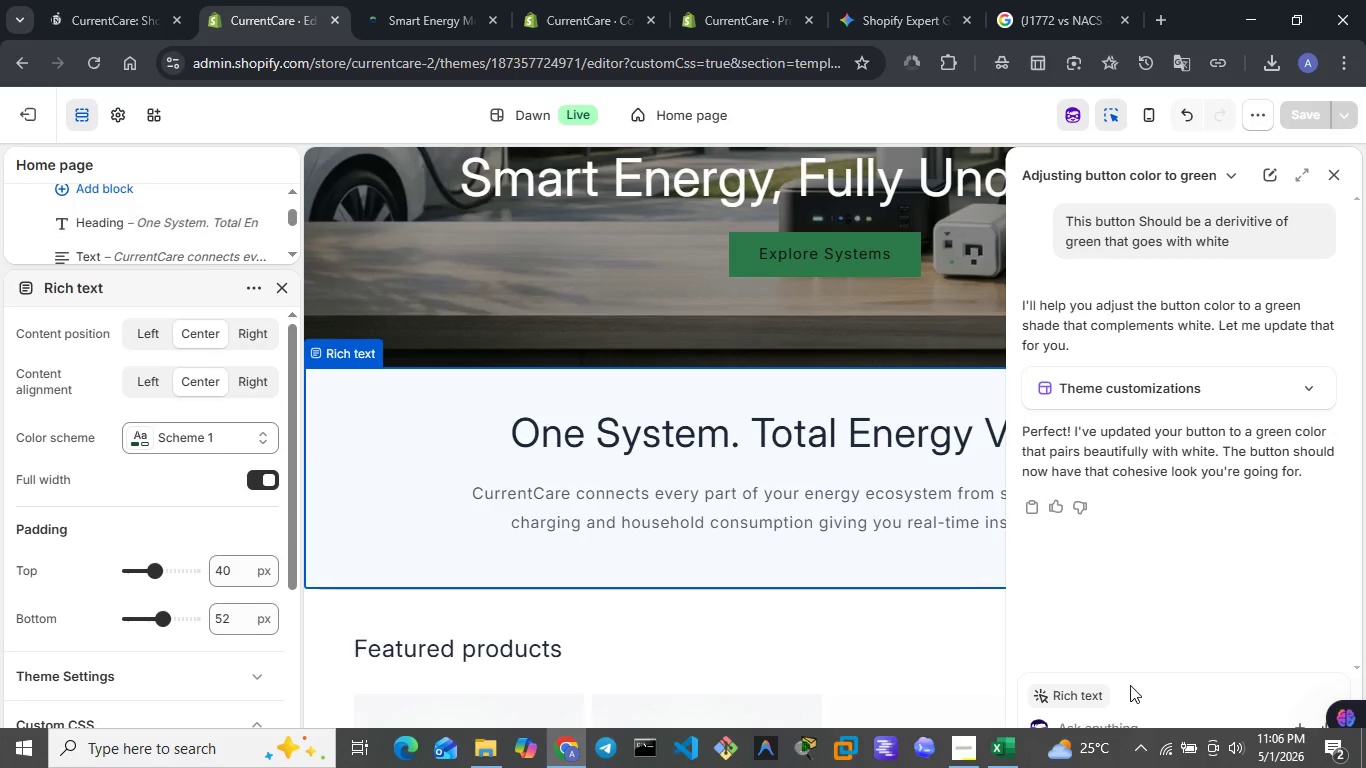 
left_click([1133, 735])
 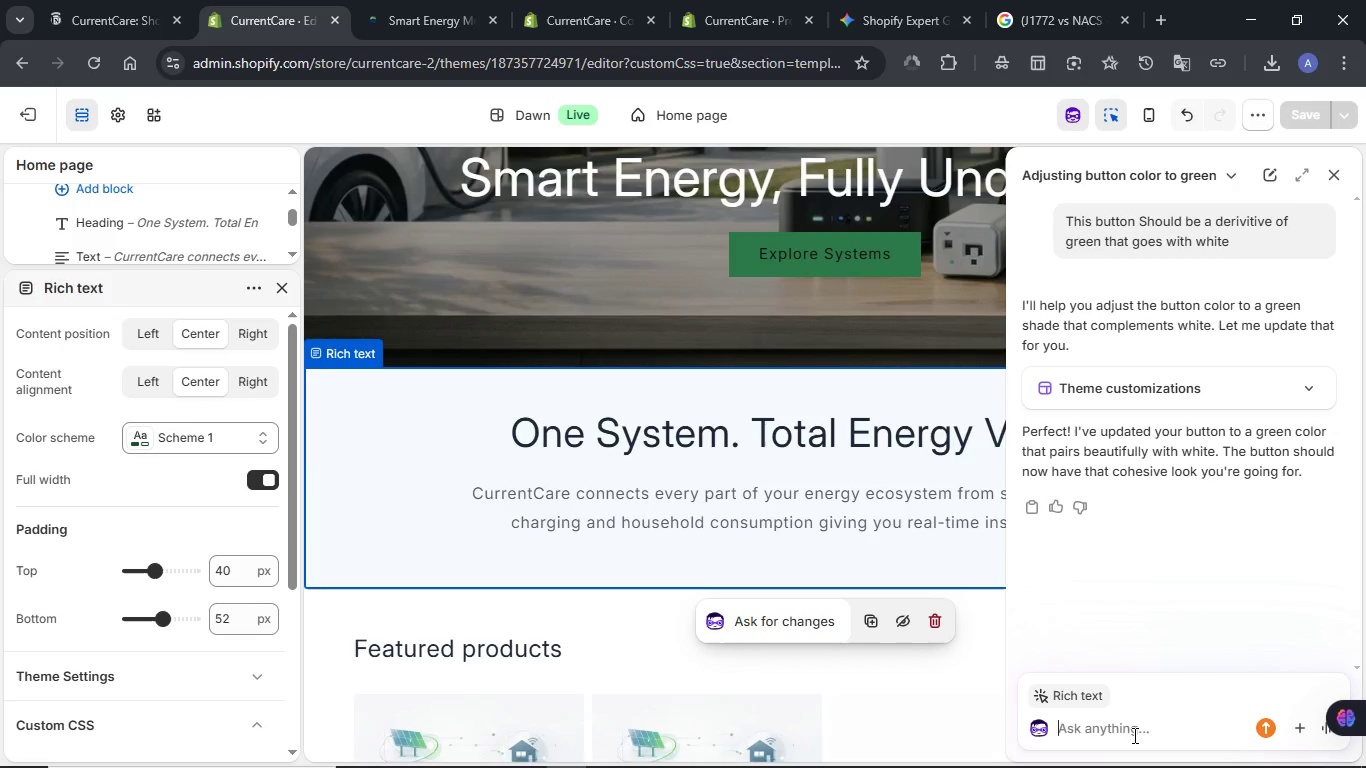 
type(Let's add a CTA buttton here)
key(NumpadEnter)
 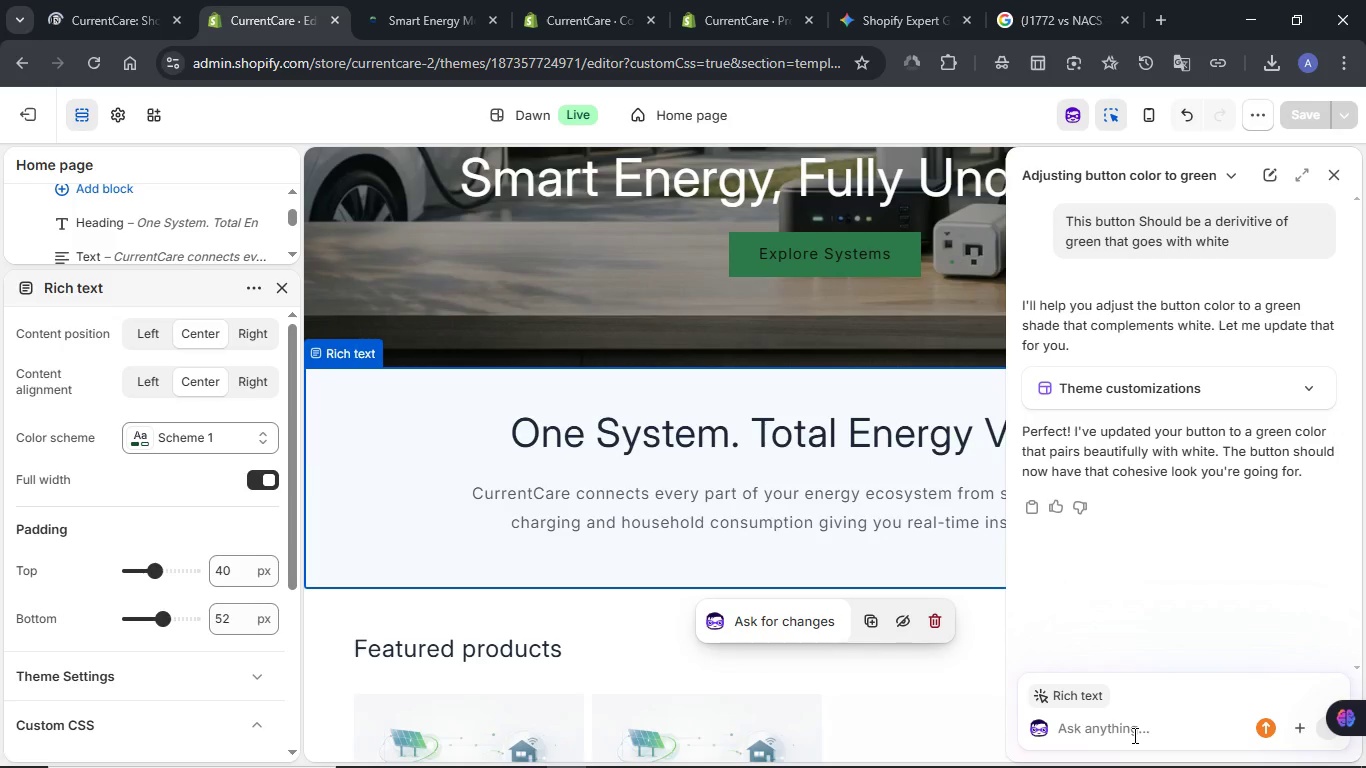 
wait(124.59)
 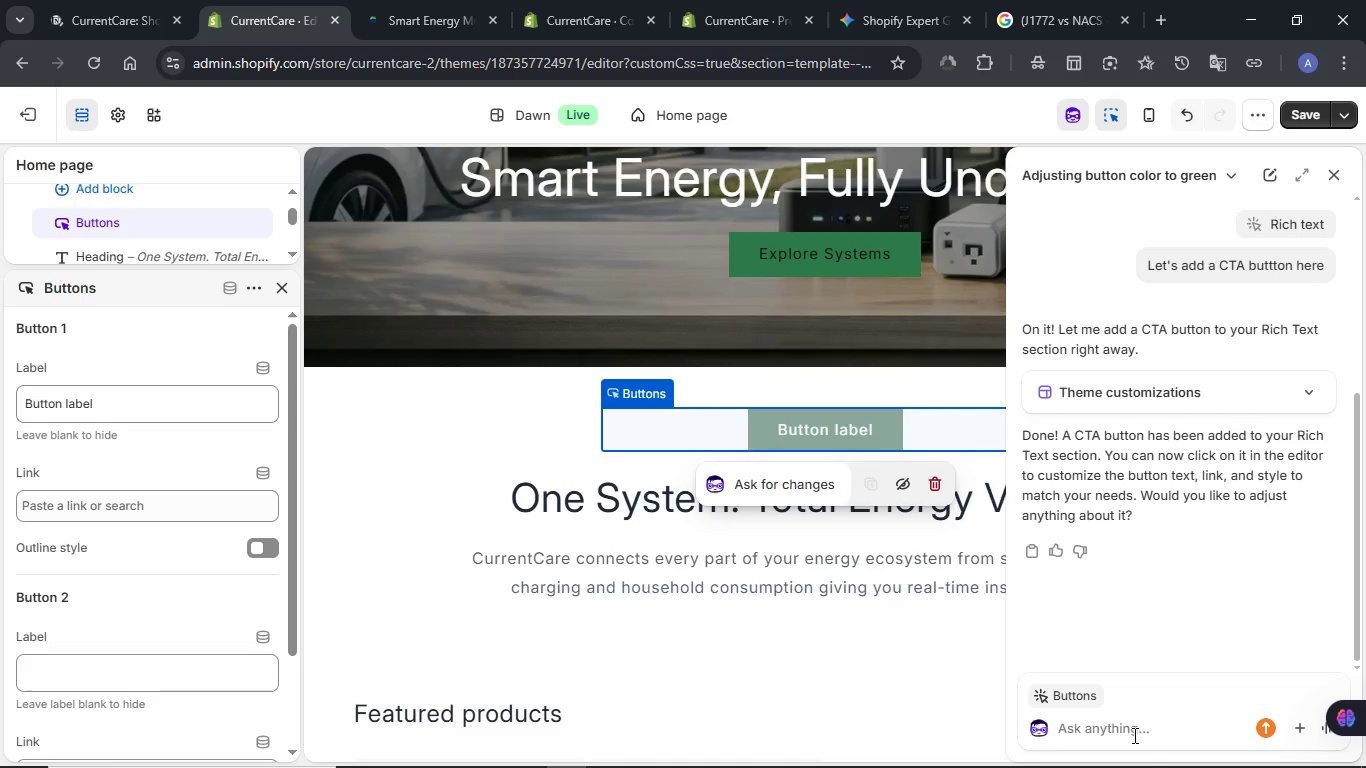 
left_click([1133, 735])
 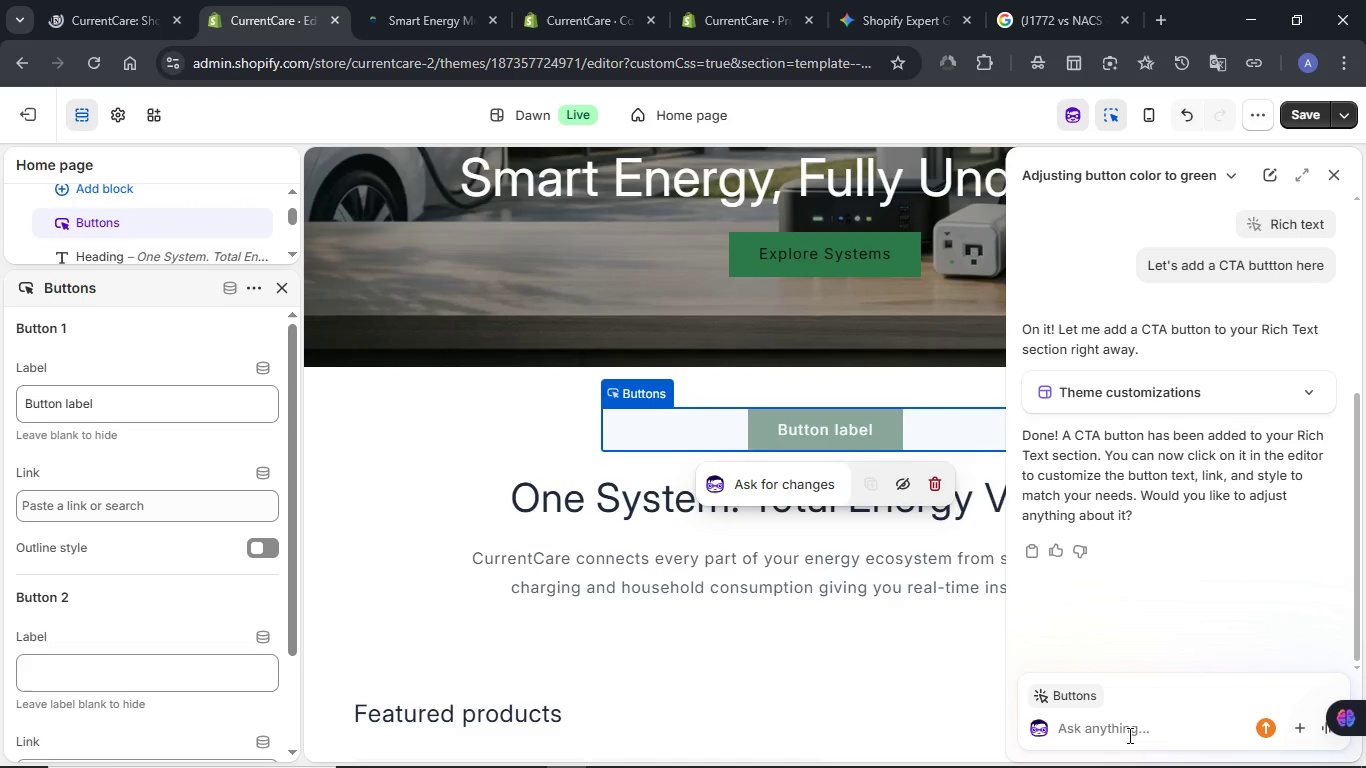 
type(Please refer to the brief and the button has to be below the rich text)
 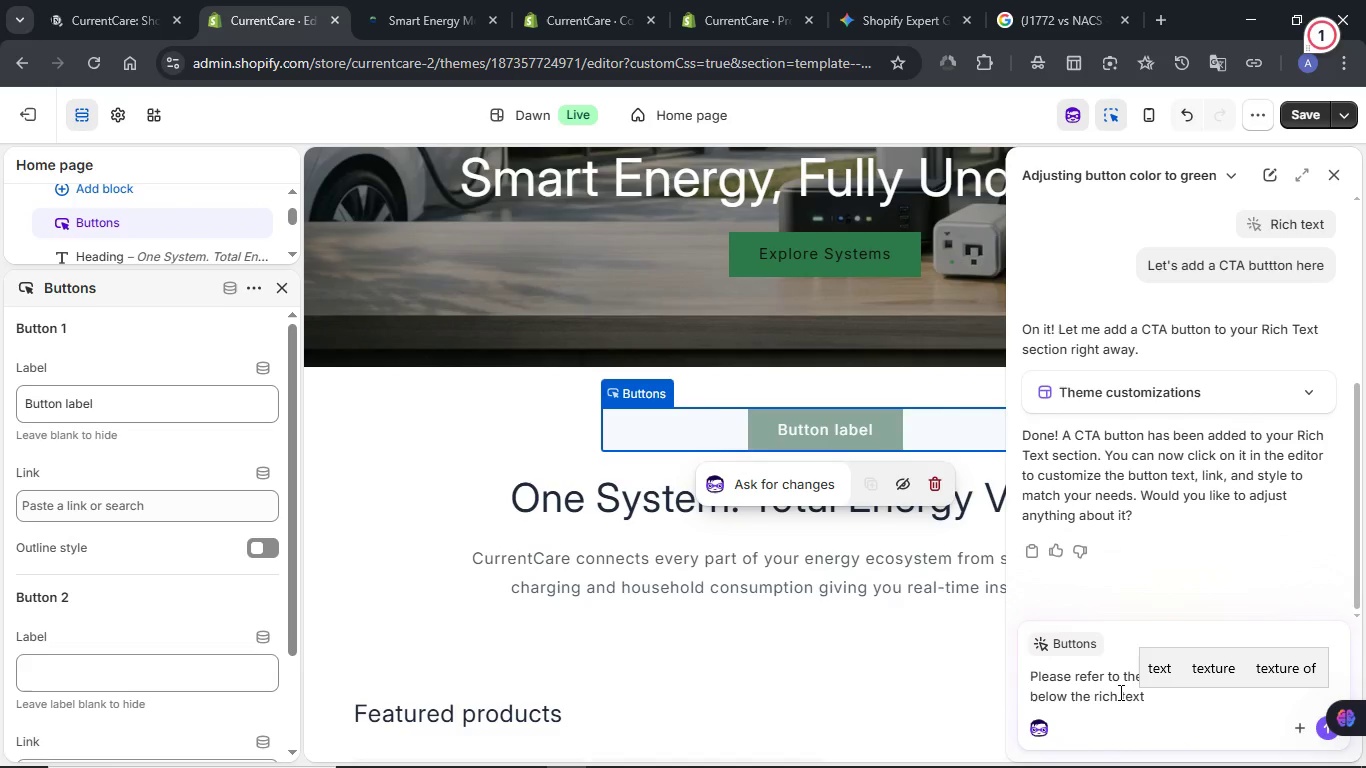 
key(Enter)
 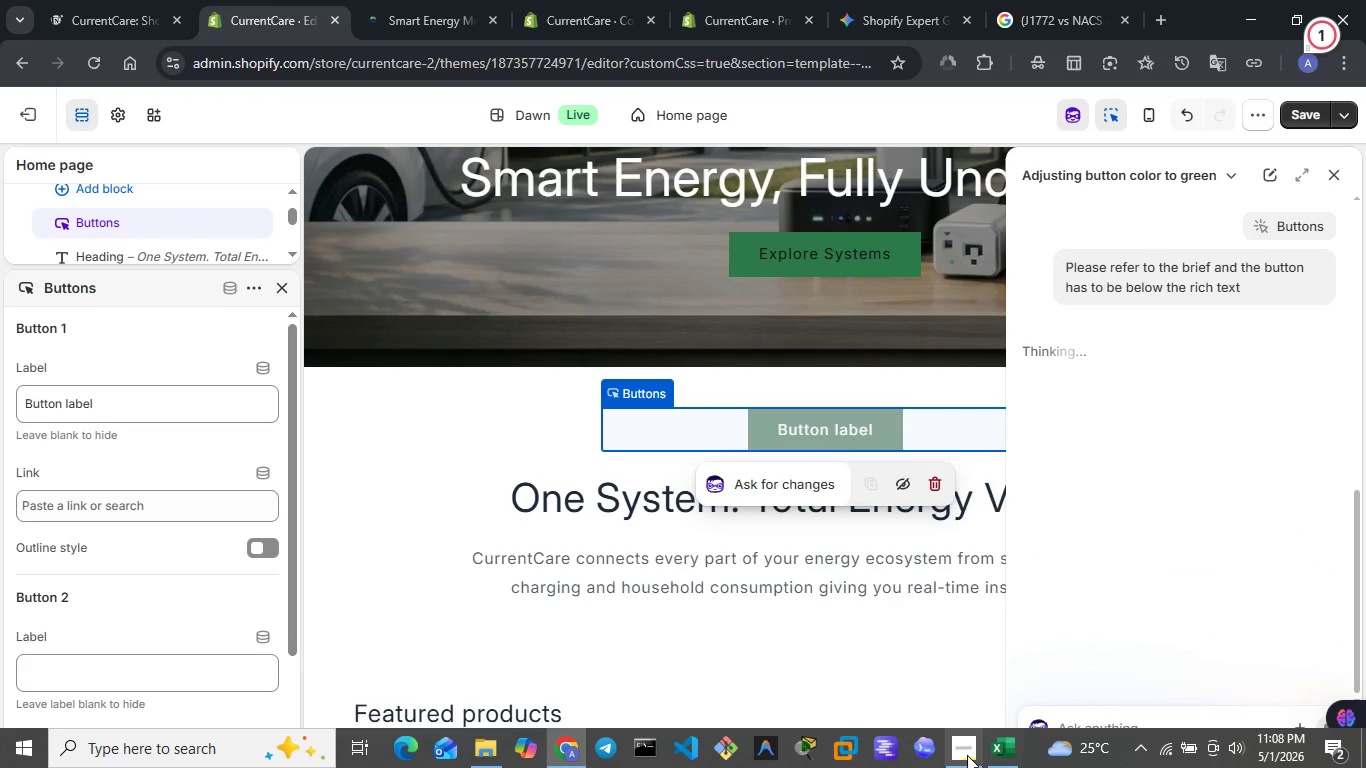 
left_click([967, 755])